 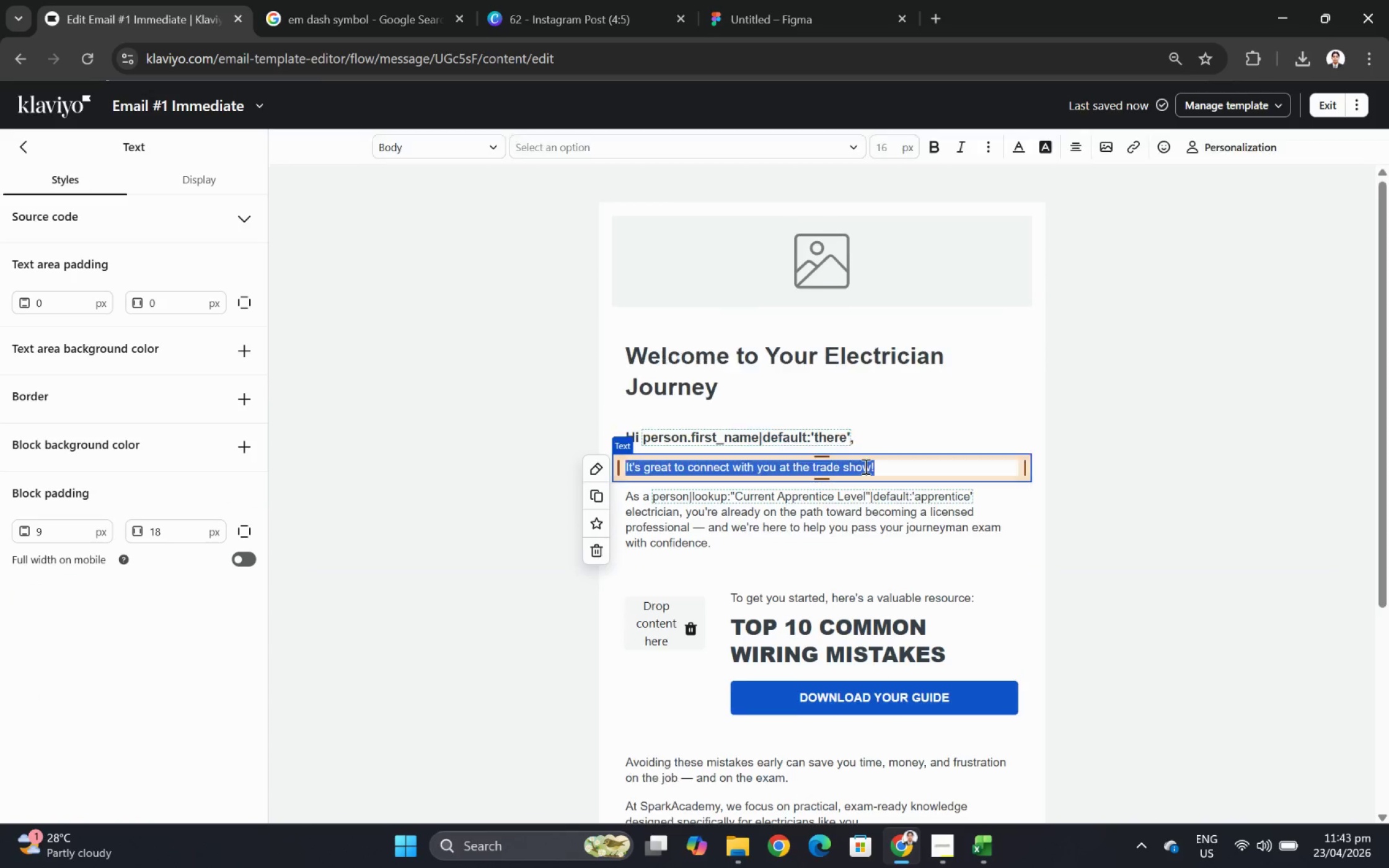 
left_click([867, 466])
 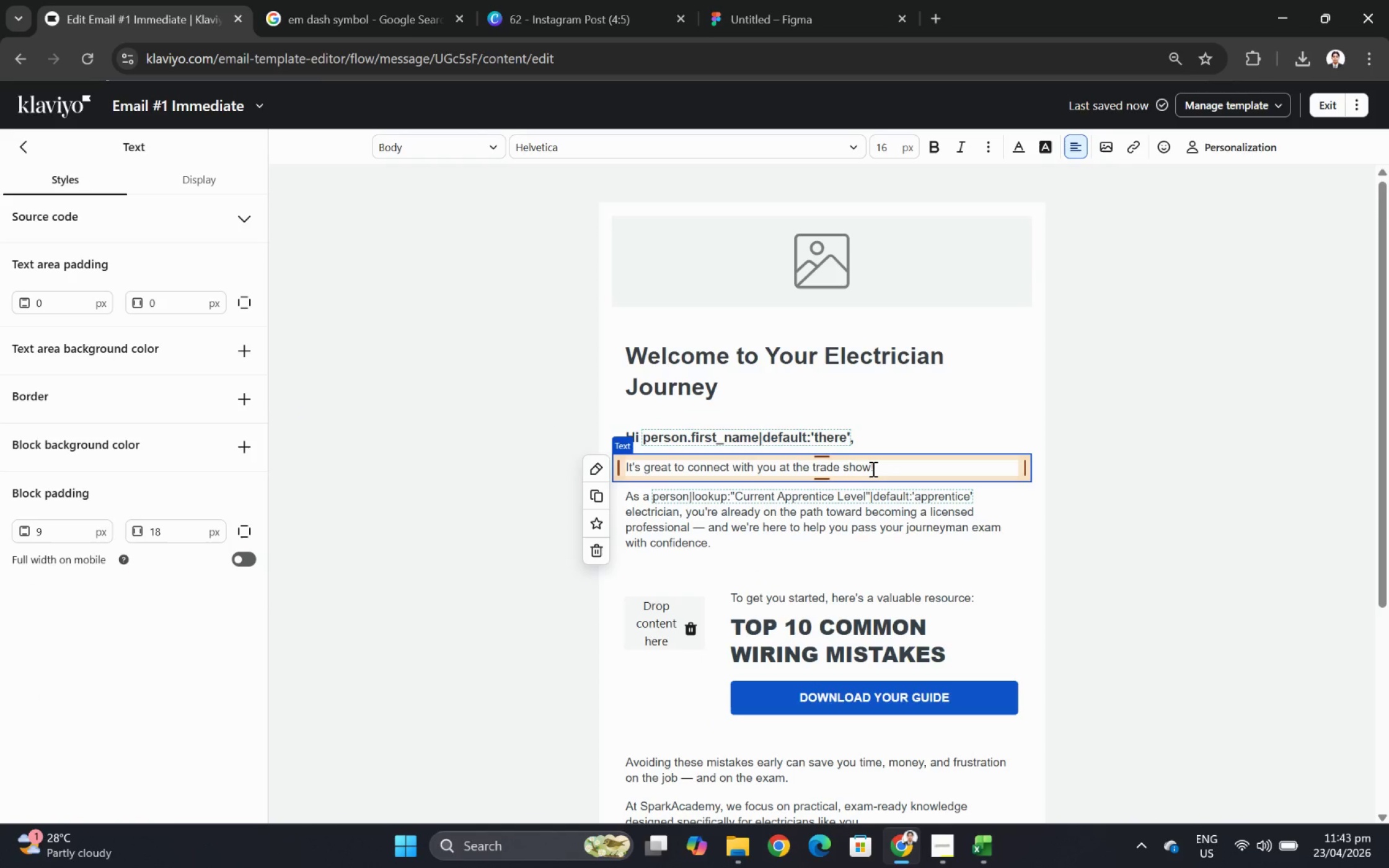 
left_click_drag(start_coordinate=[871, 468], to_coordinate=[845, 469])
 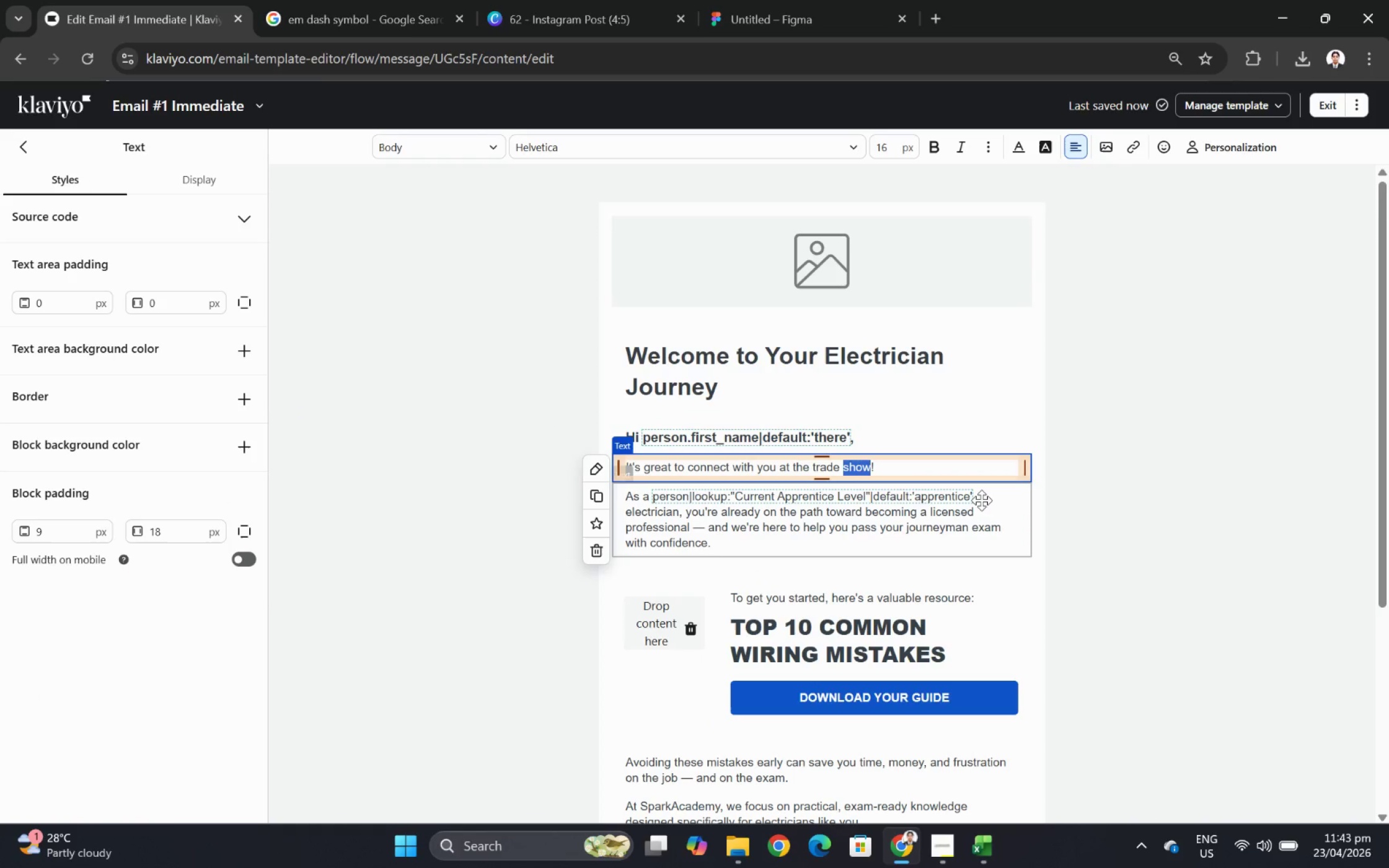 
type(fair)
 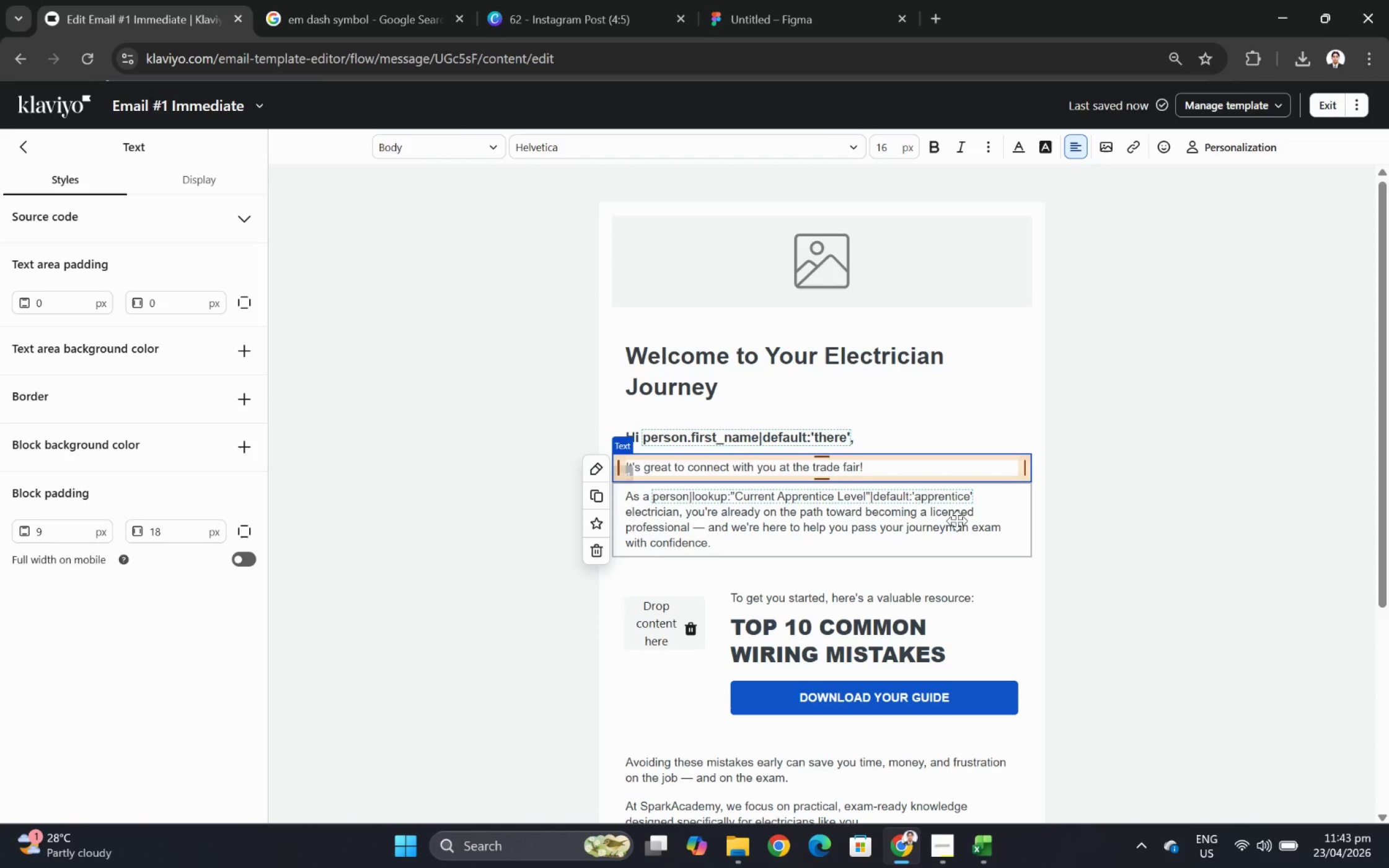 
left_click([959, 527])
 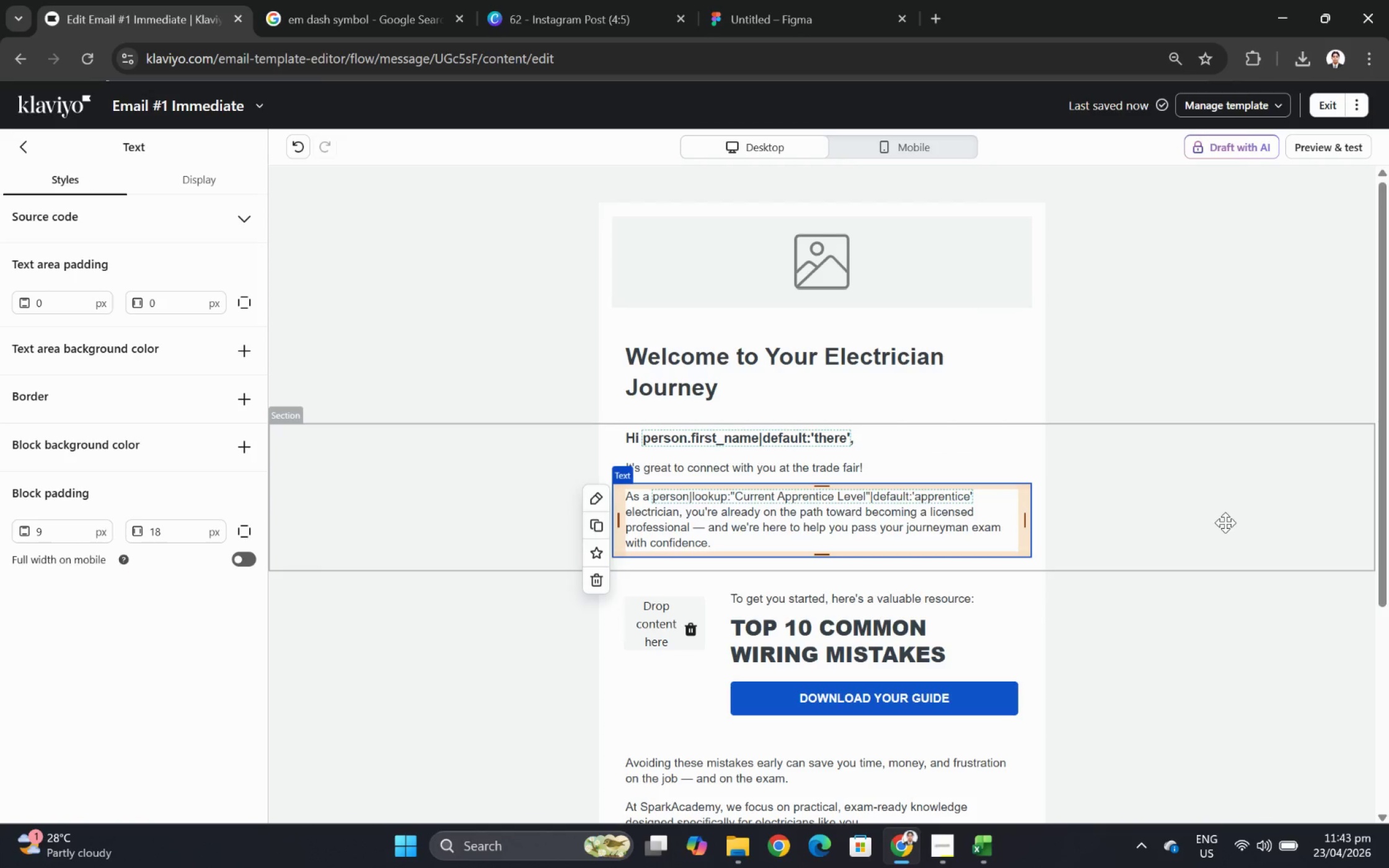 
key(Alt+Tab)